 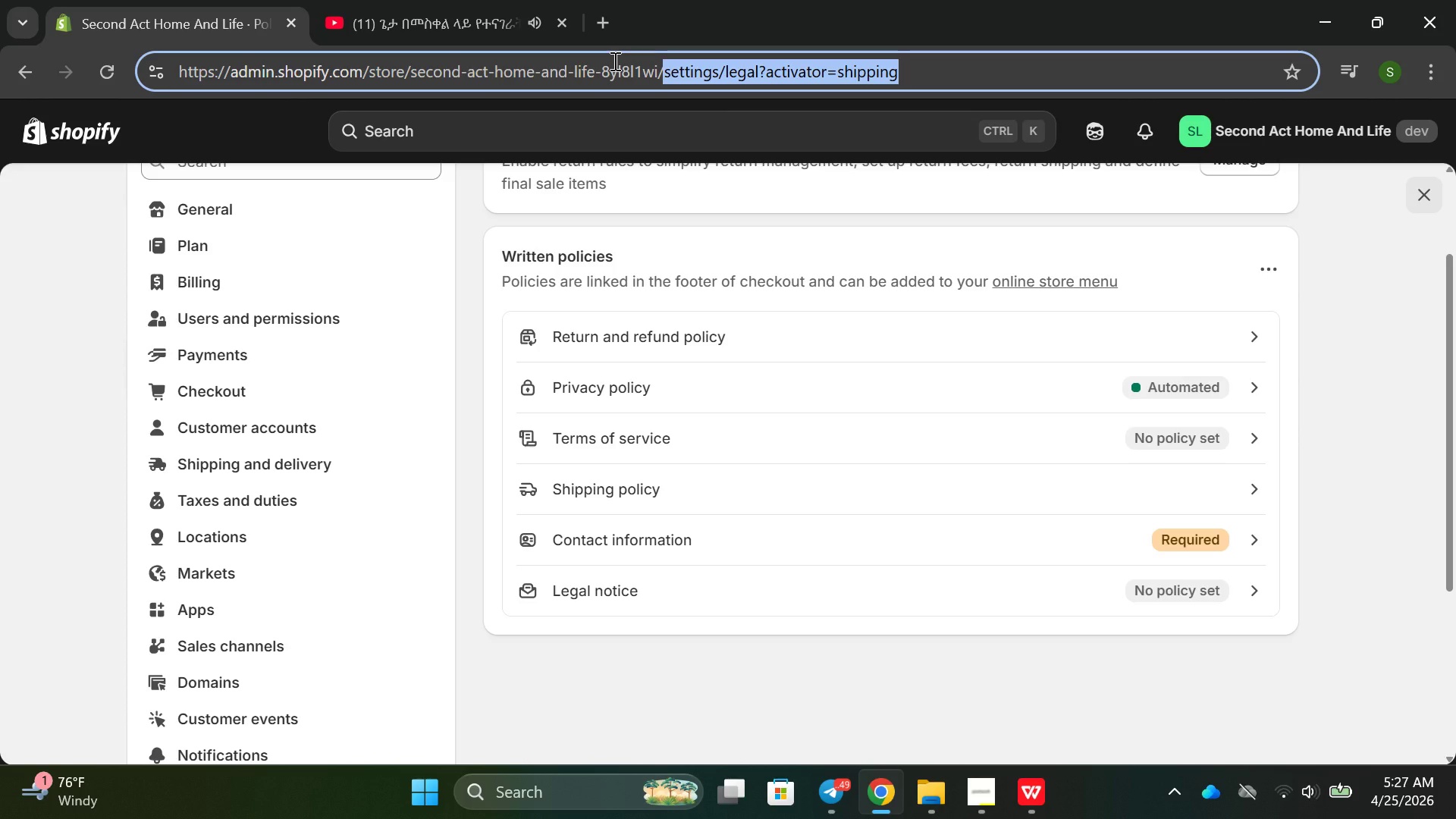 
key(Backspace)
 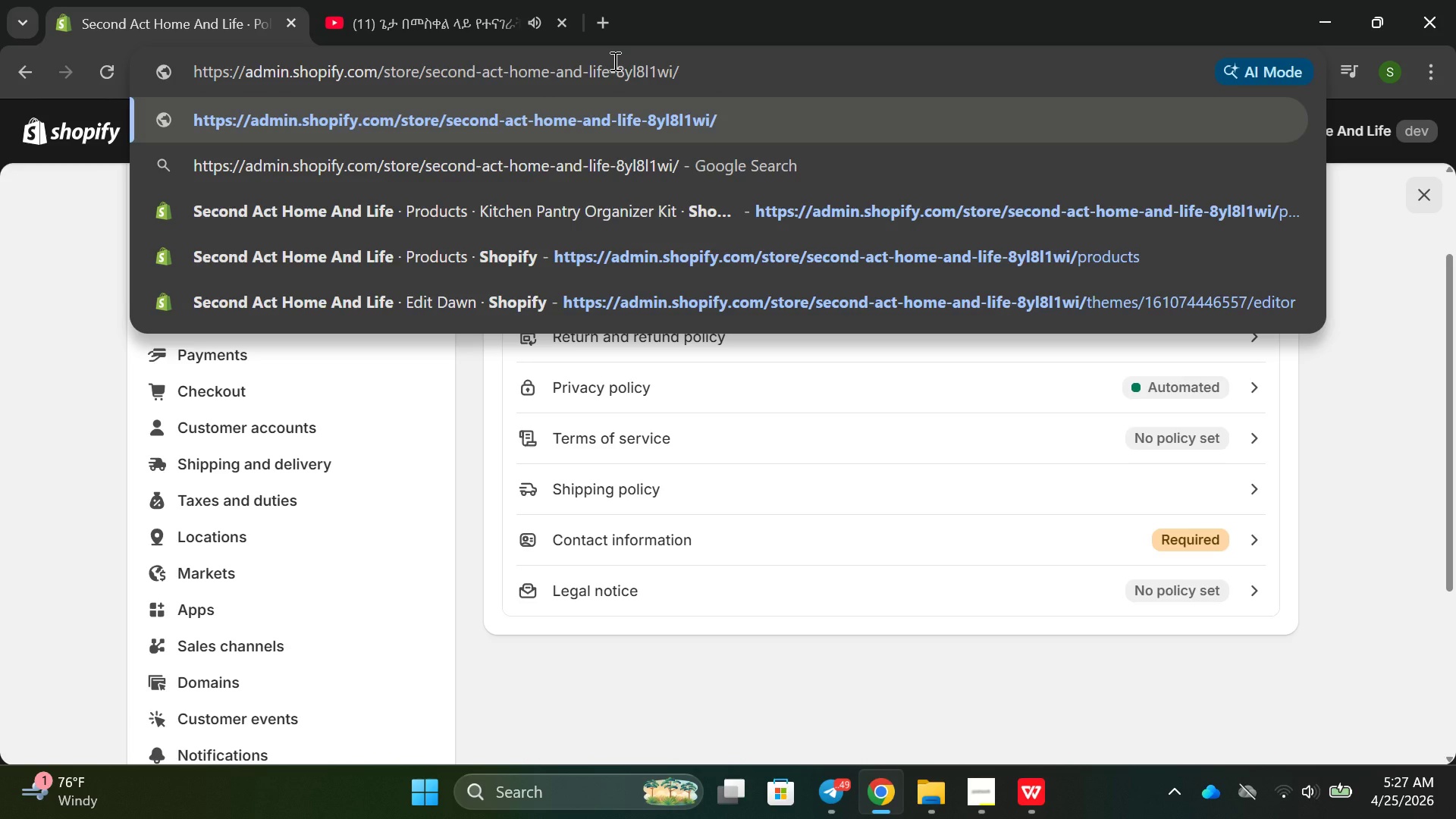 
key(Enter)
 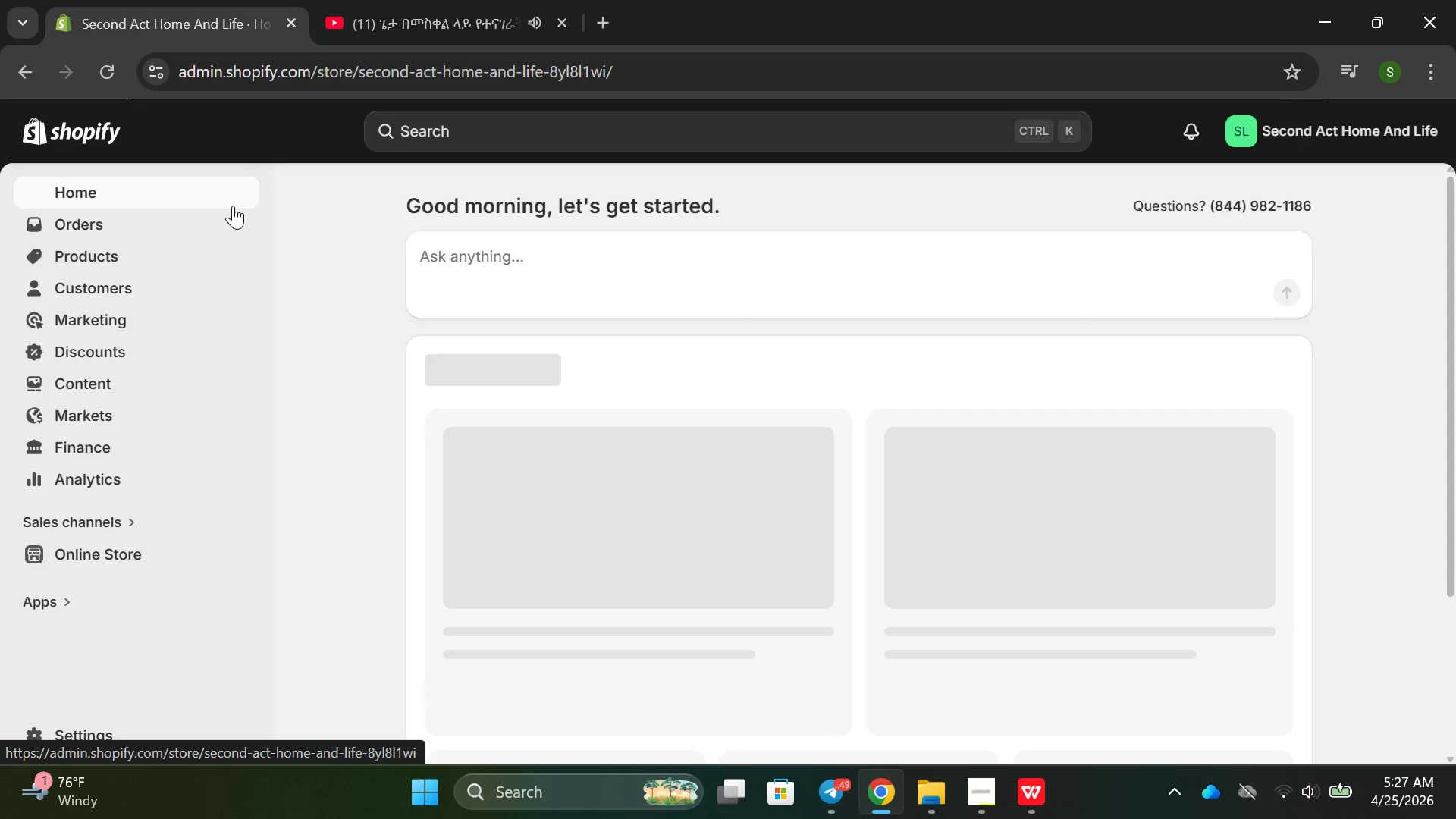 
wait(5.84)
 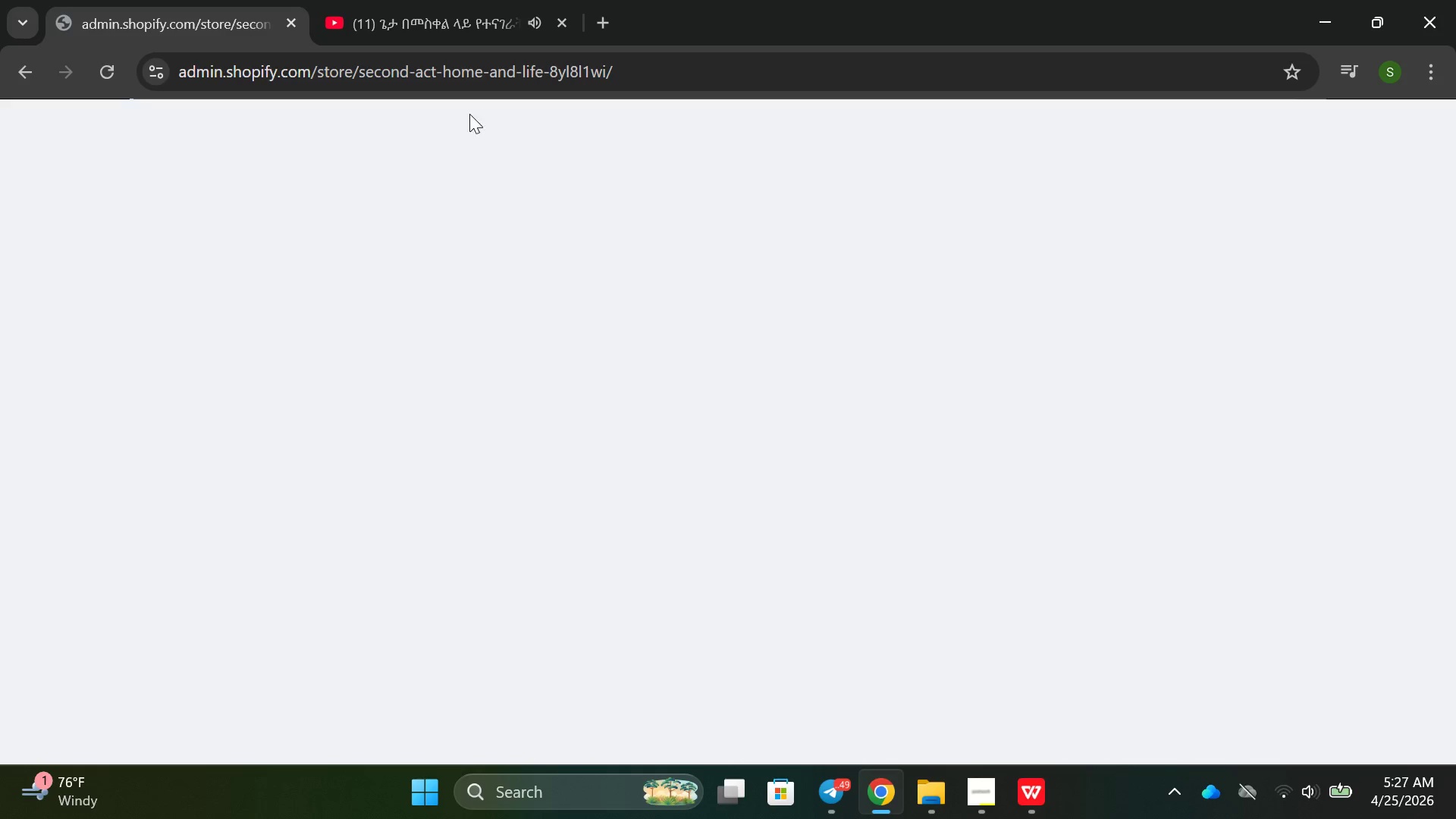 
left_click_drag(start_coordinate=[233, 206], to_coordinate=[218, 257])
 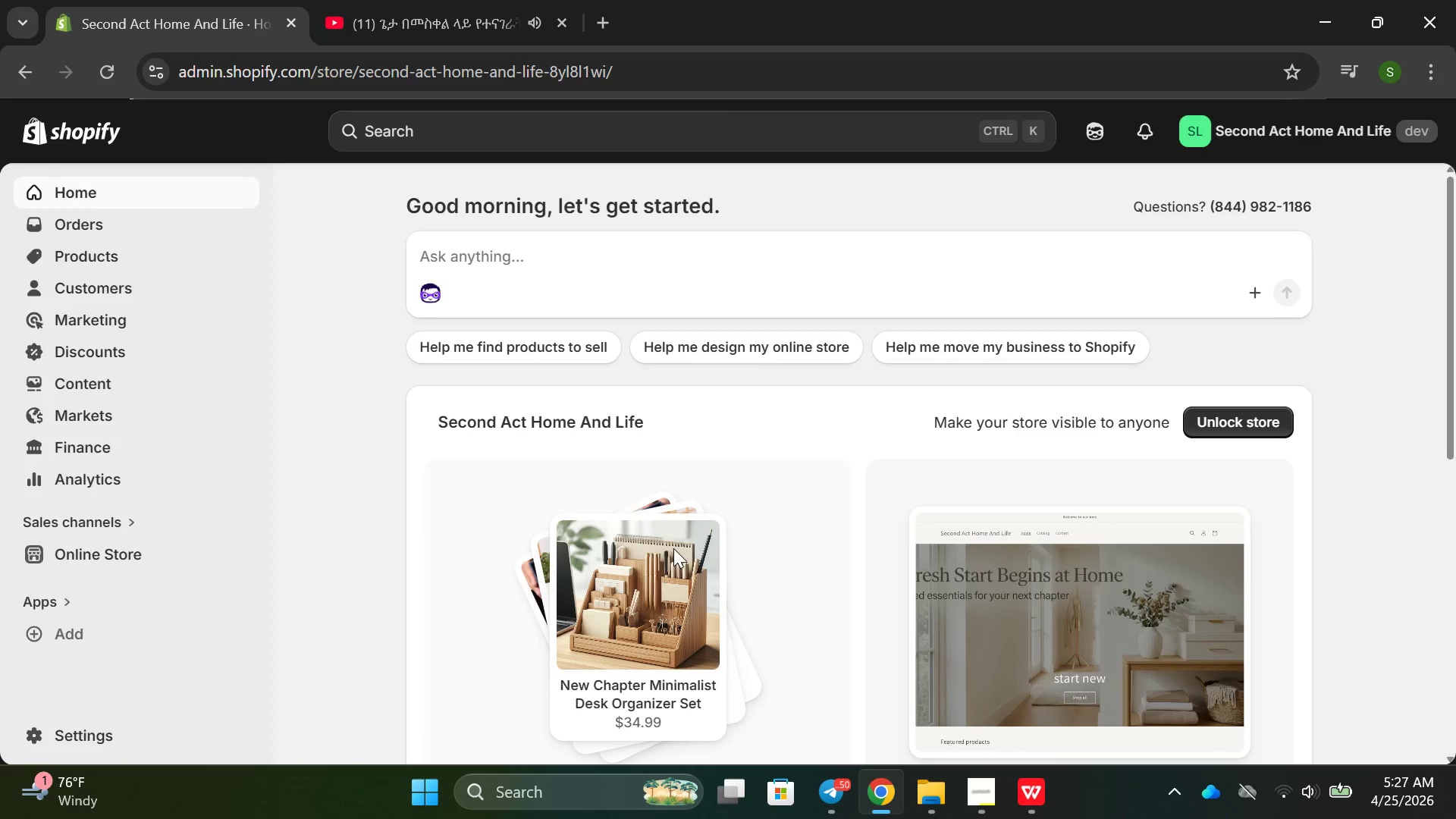 
scroll: coordinate [601, 564], scroll_direction: down, amount: 4.0
 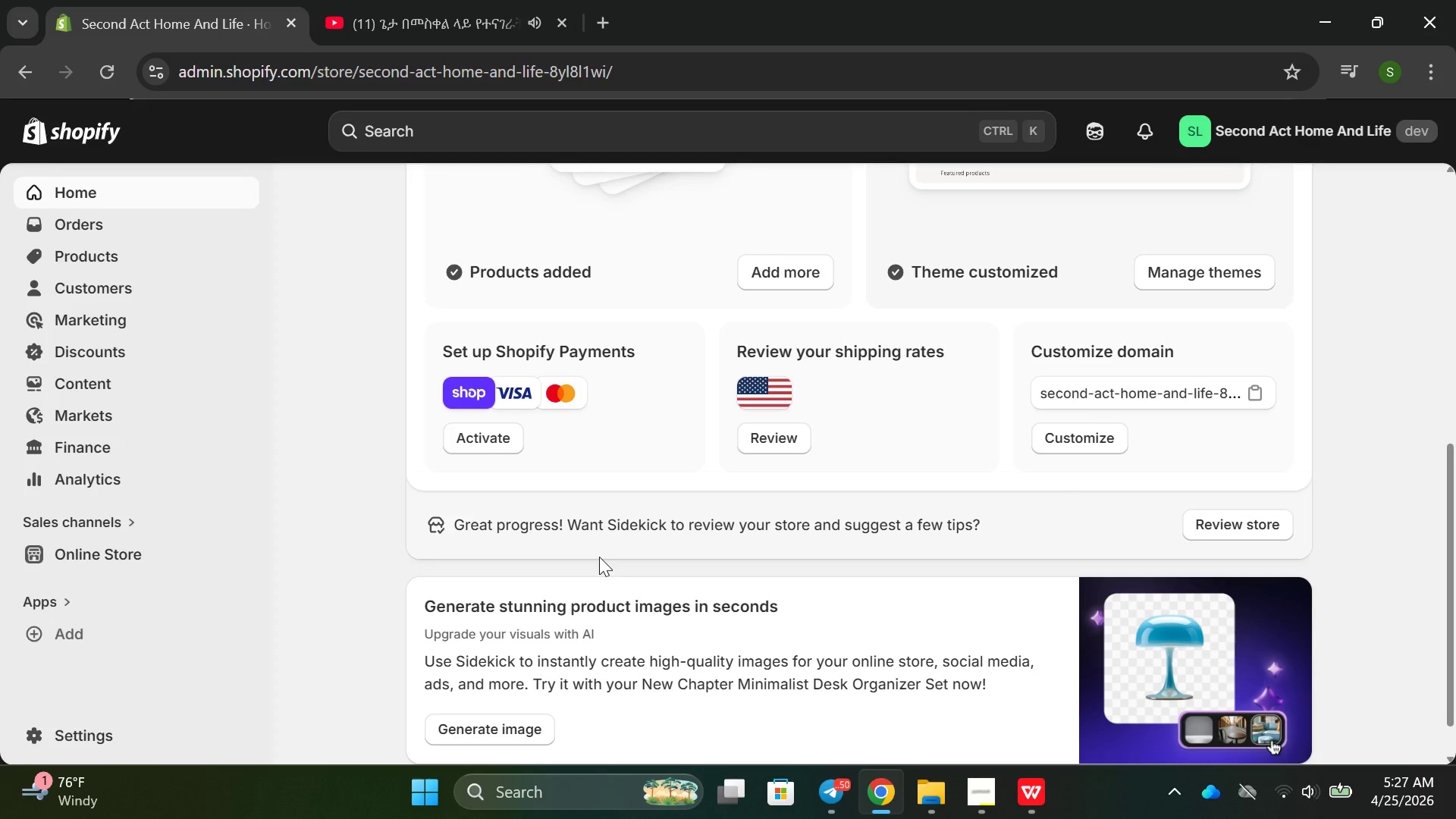 
scroll: coordinate [595, 556], scroll_direction: up, amount: 4.0
 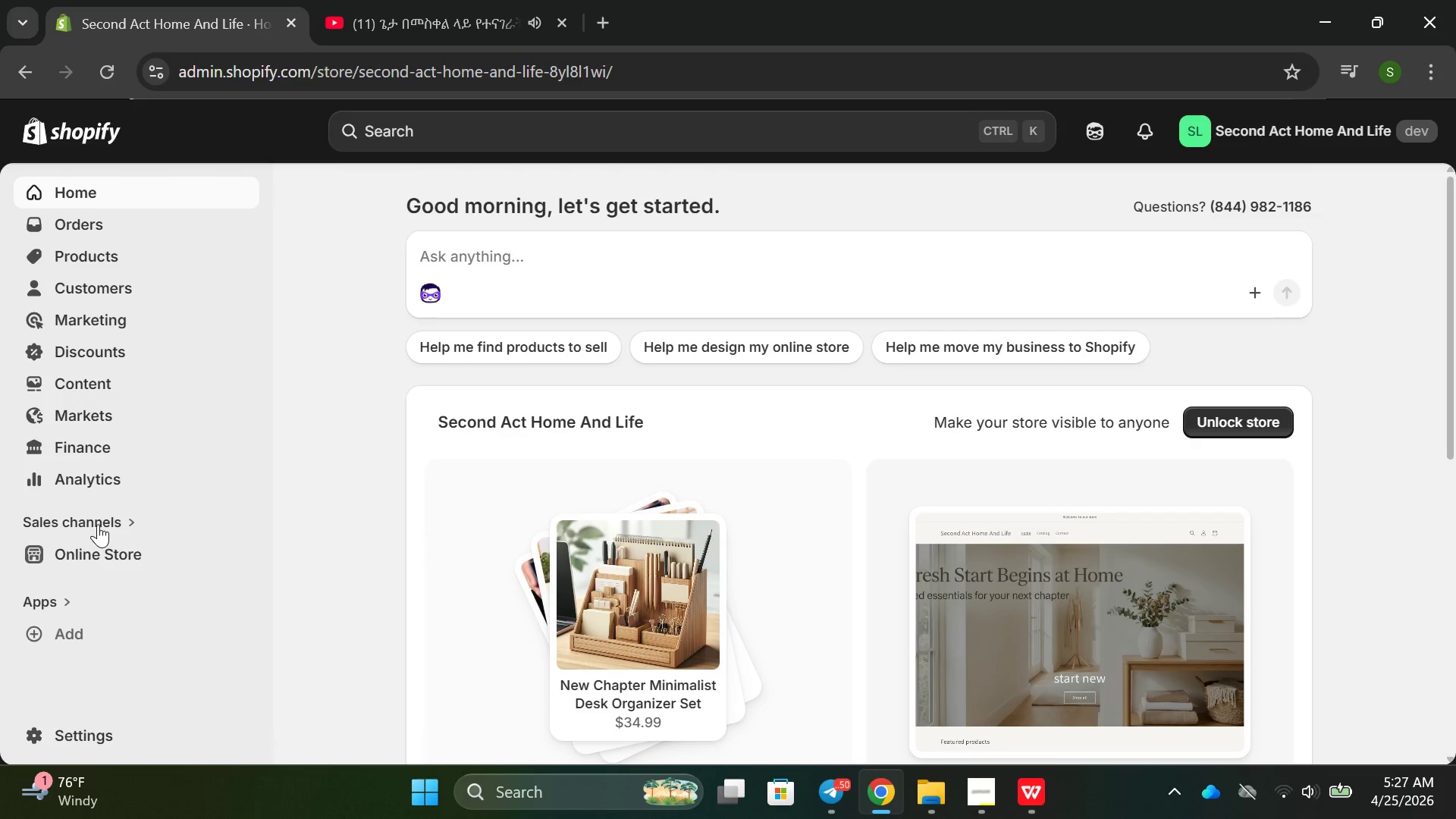 
mouse_move([99, 576])
 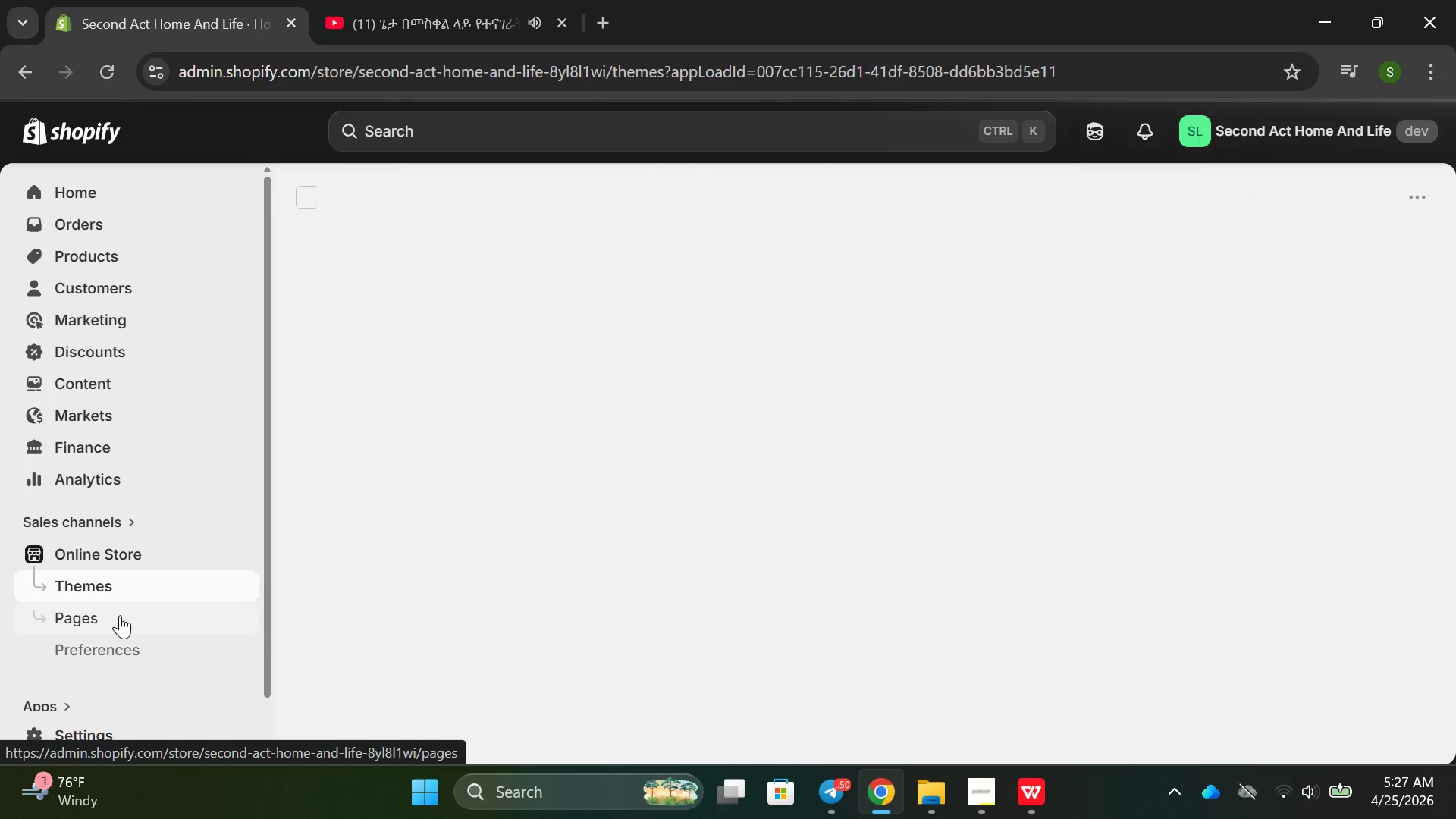 
left_click([120, 615])
 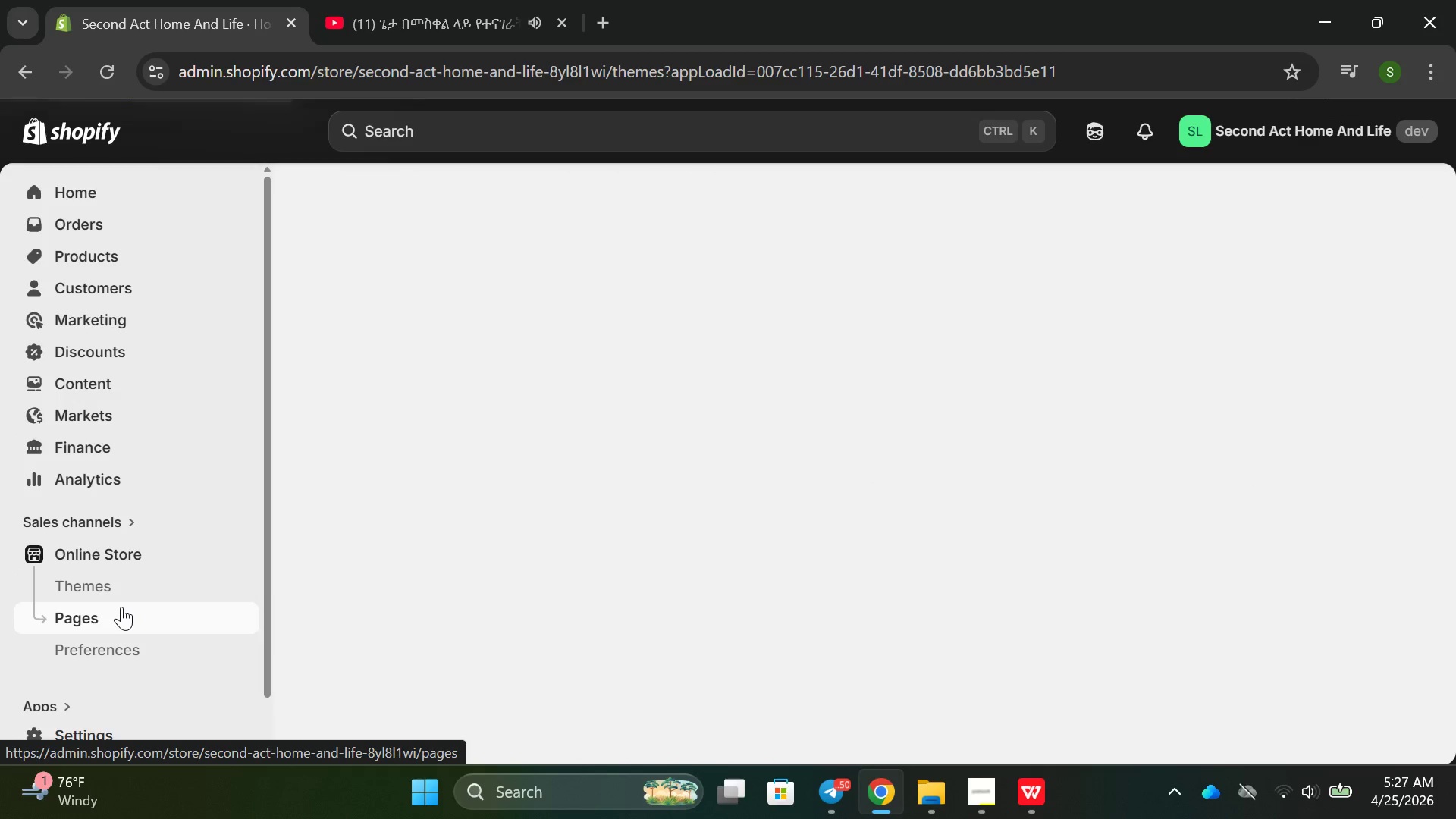 
mouse_move([466, 507])
 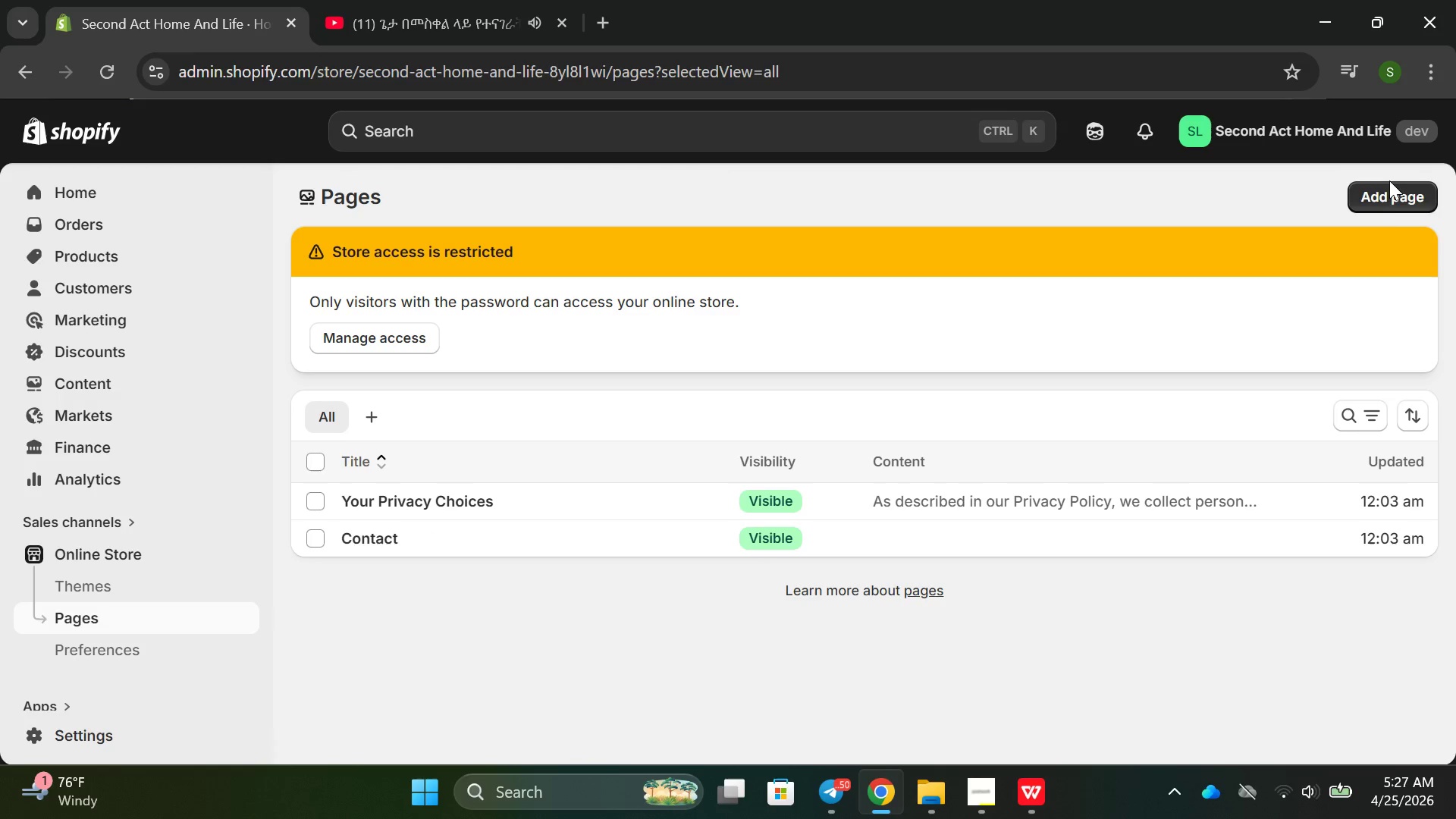 
left_click([1392, 196])
 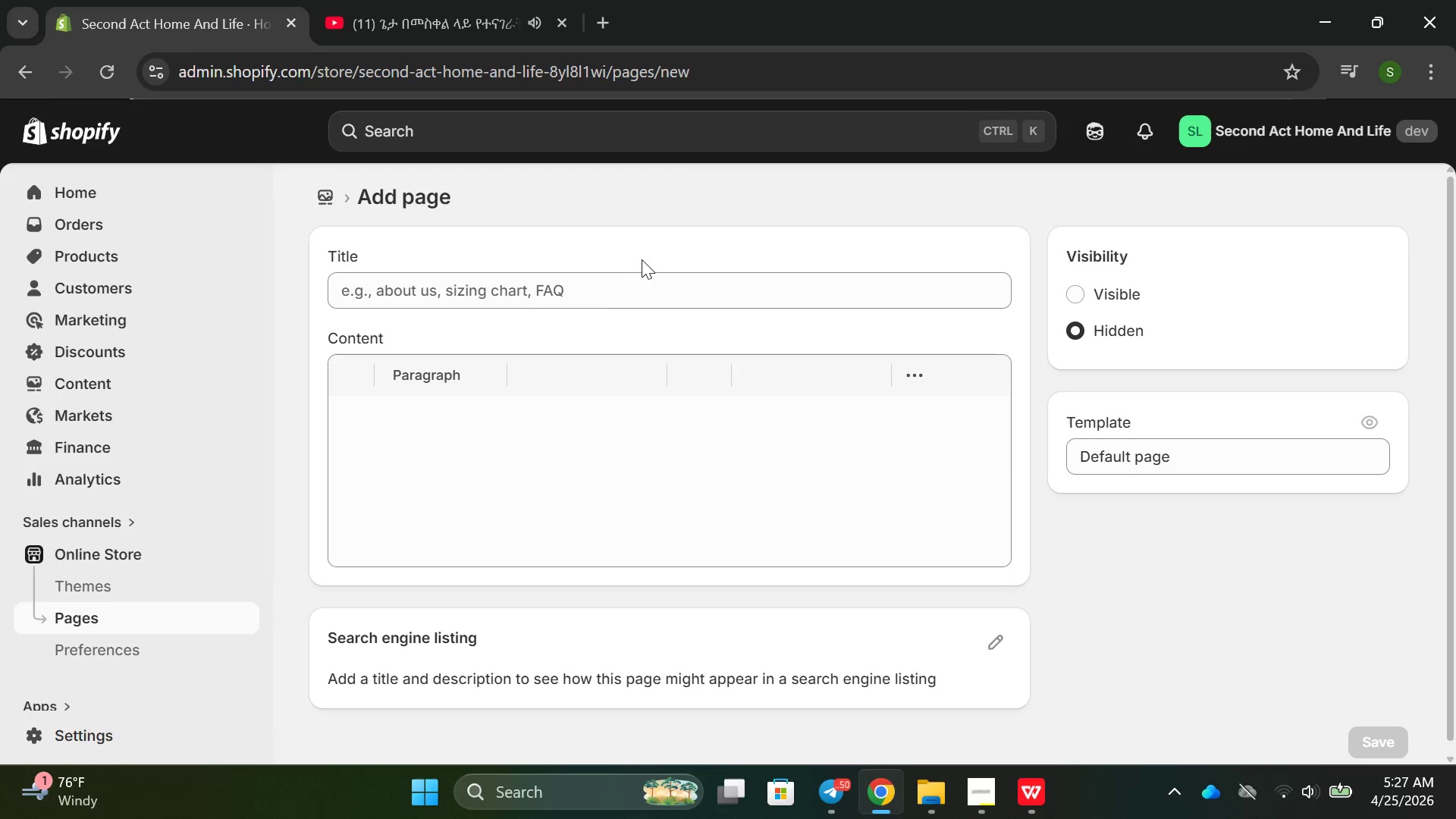 
left_click([576, 290])
 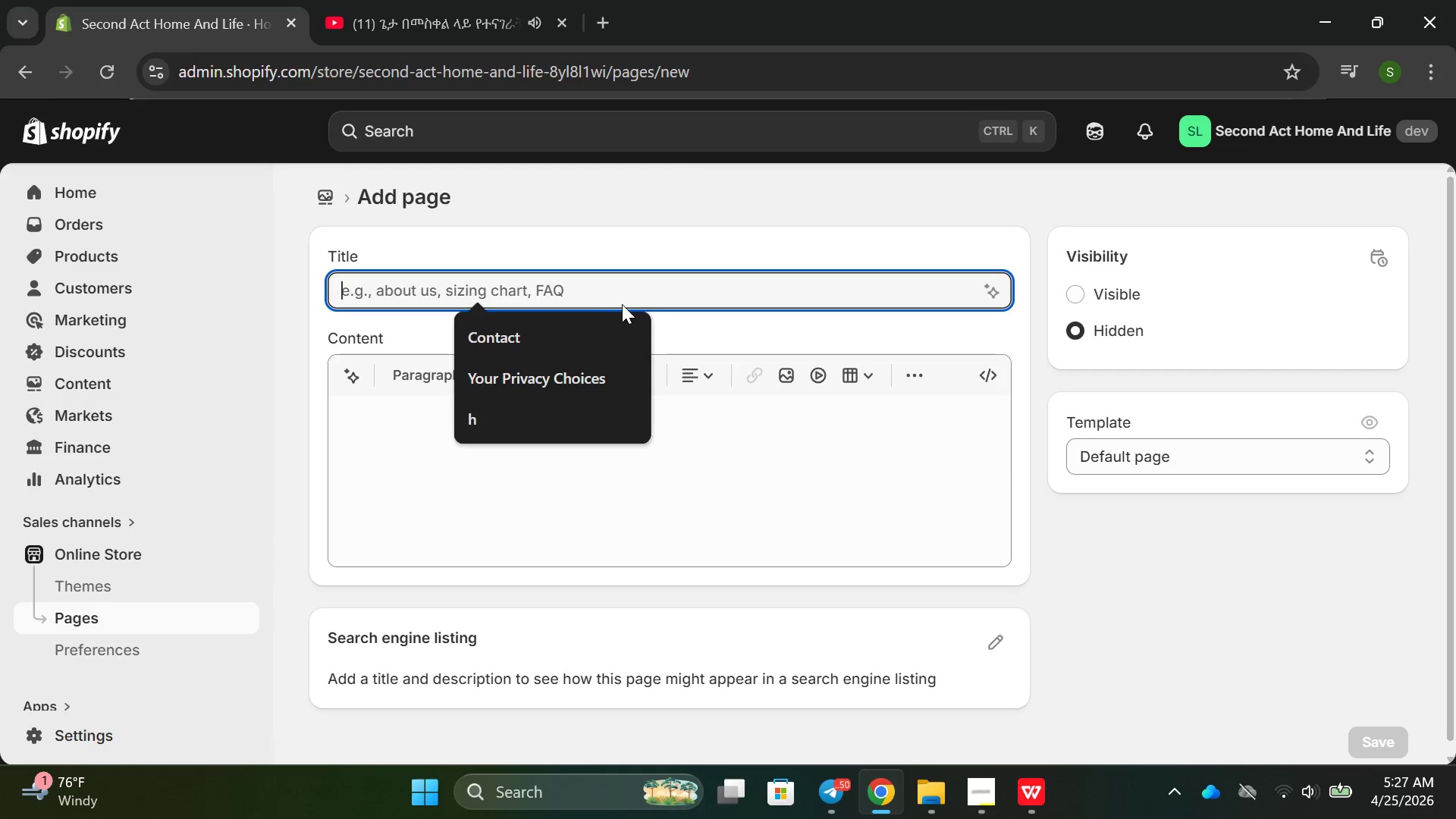 
wait(8.2)
 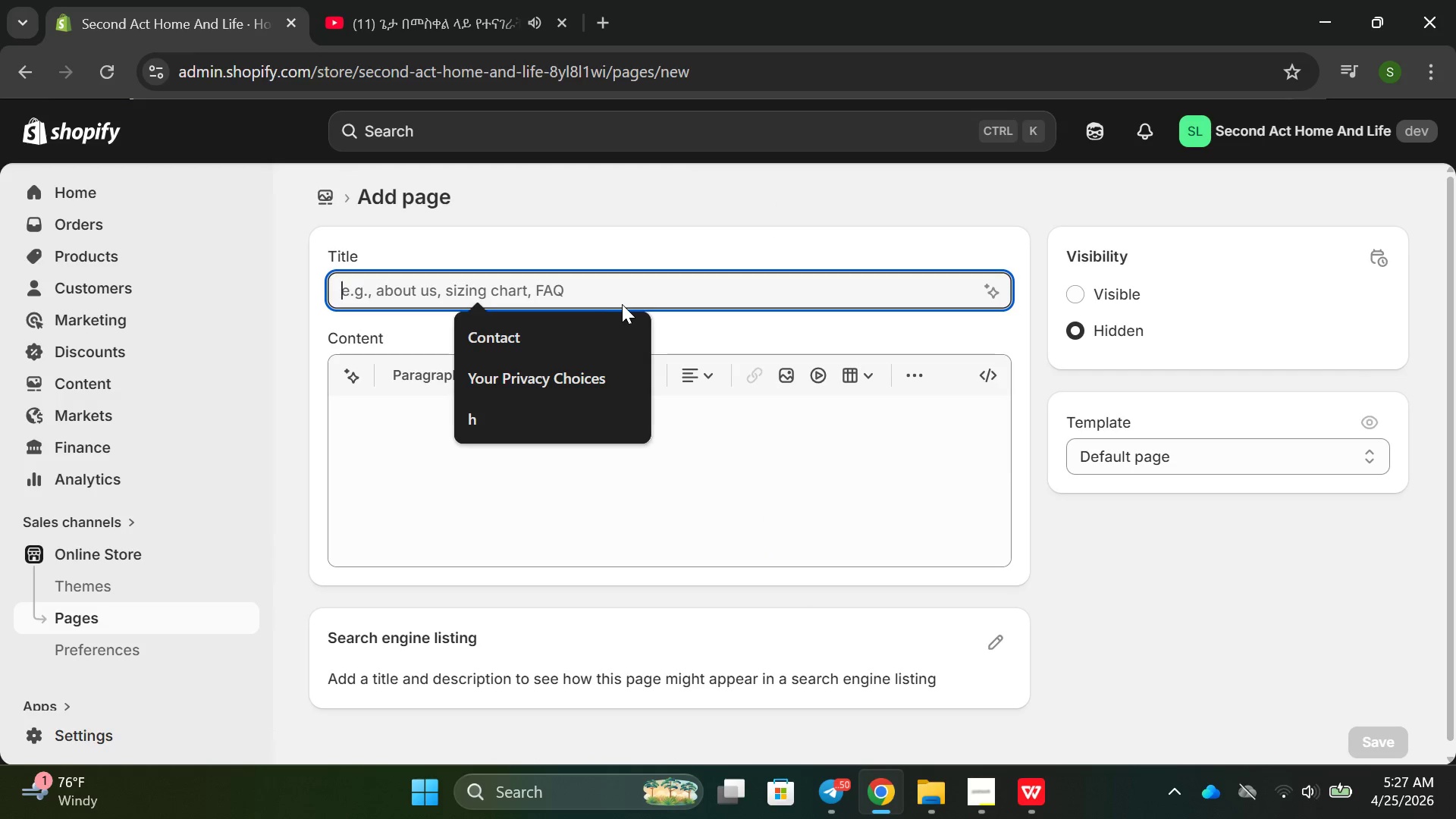 
type(start)
key(Backspace)
key(Backspace)
key(Backspace)
key(Backspace)
key(Backspace)
type(Starter Collection)
 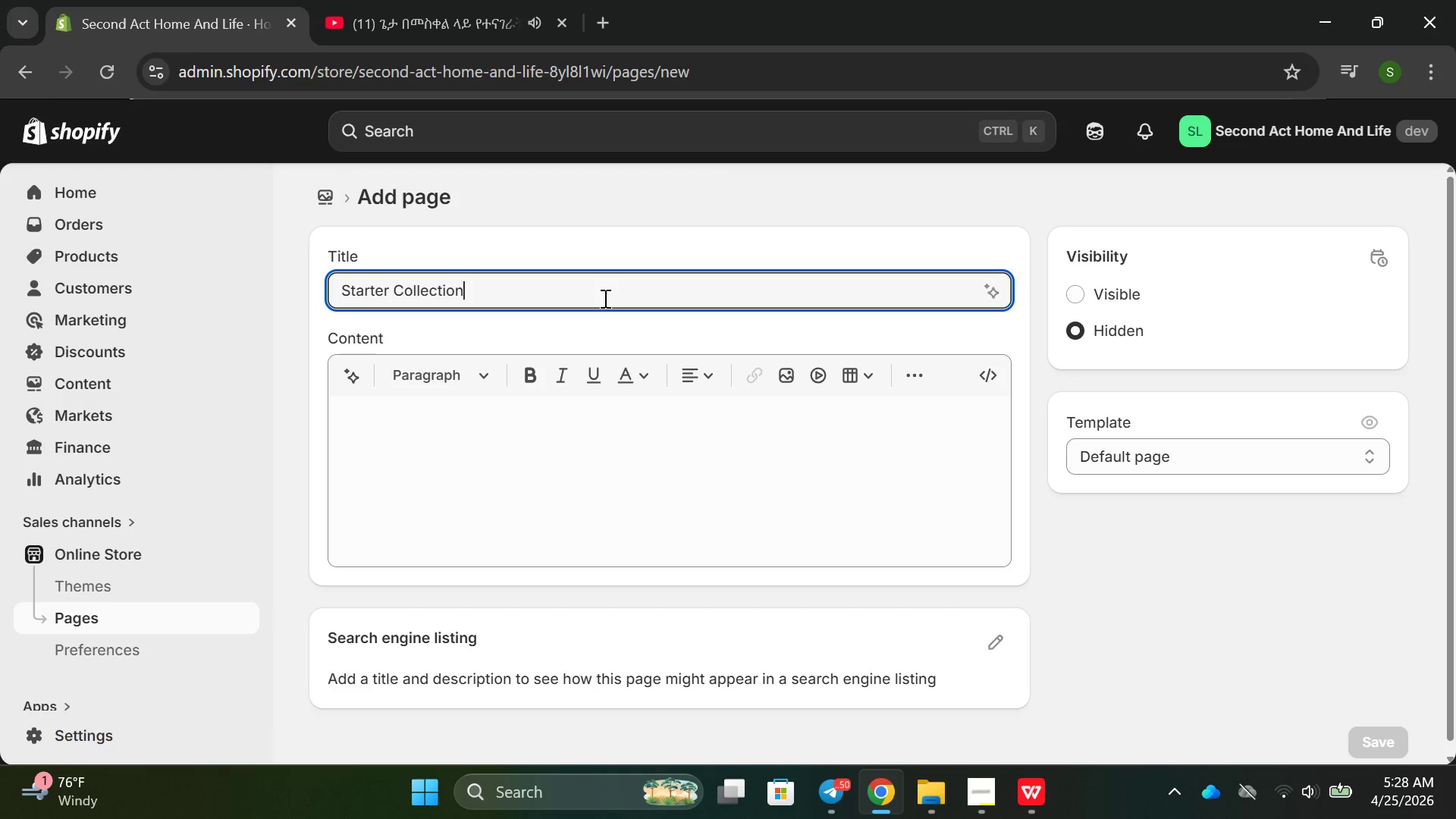 
key(S)
 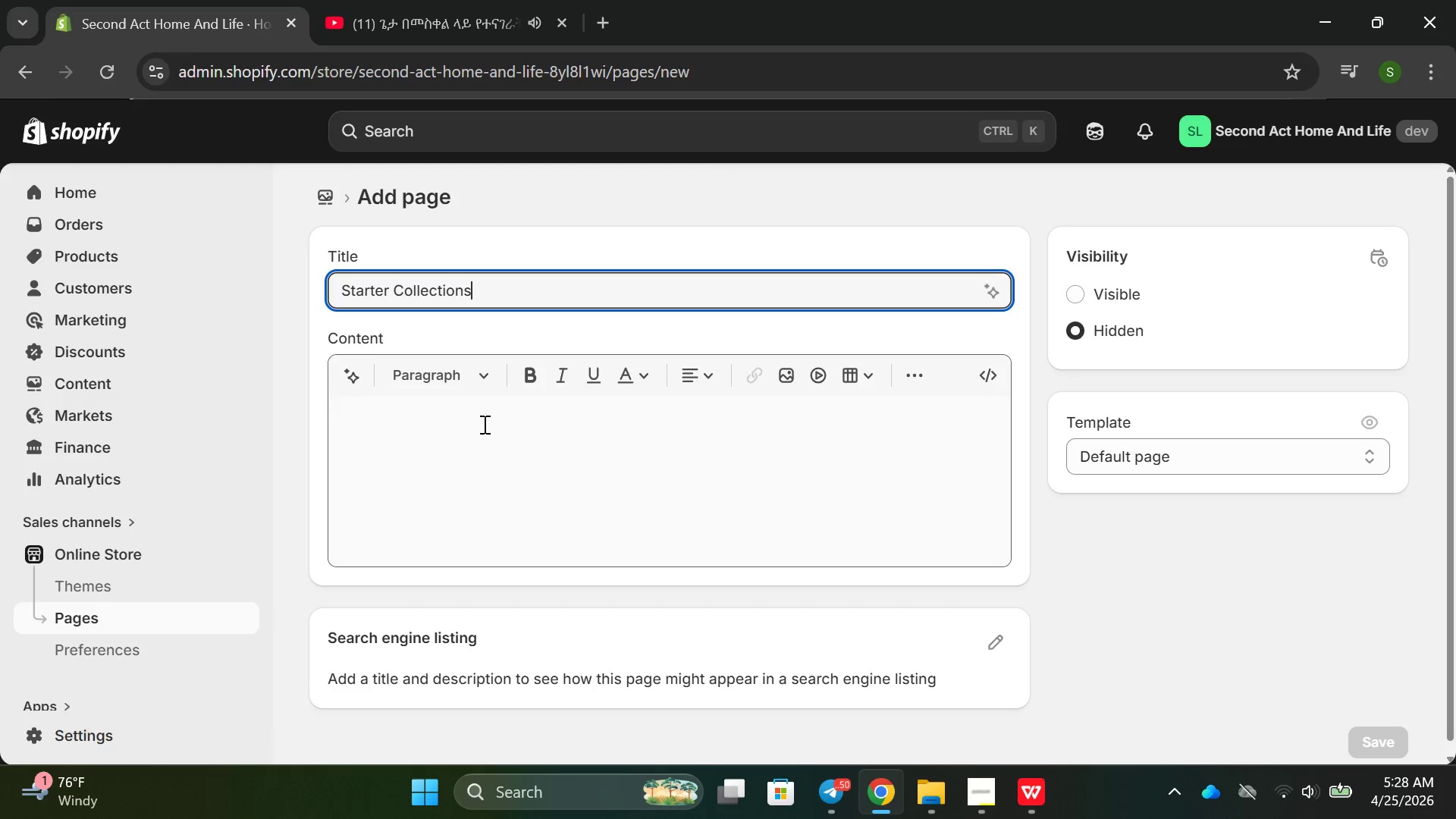 
left_click([482, 425])
 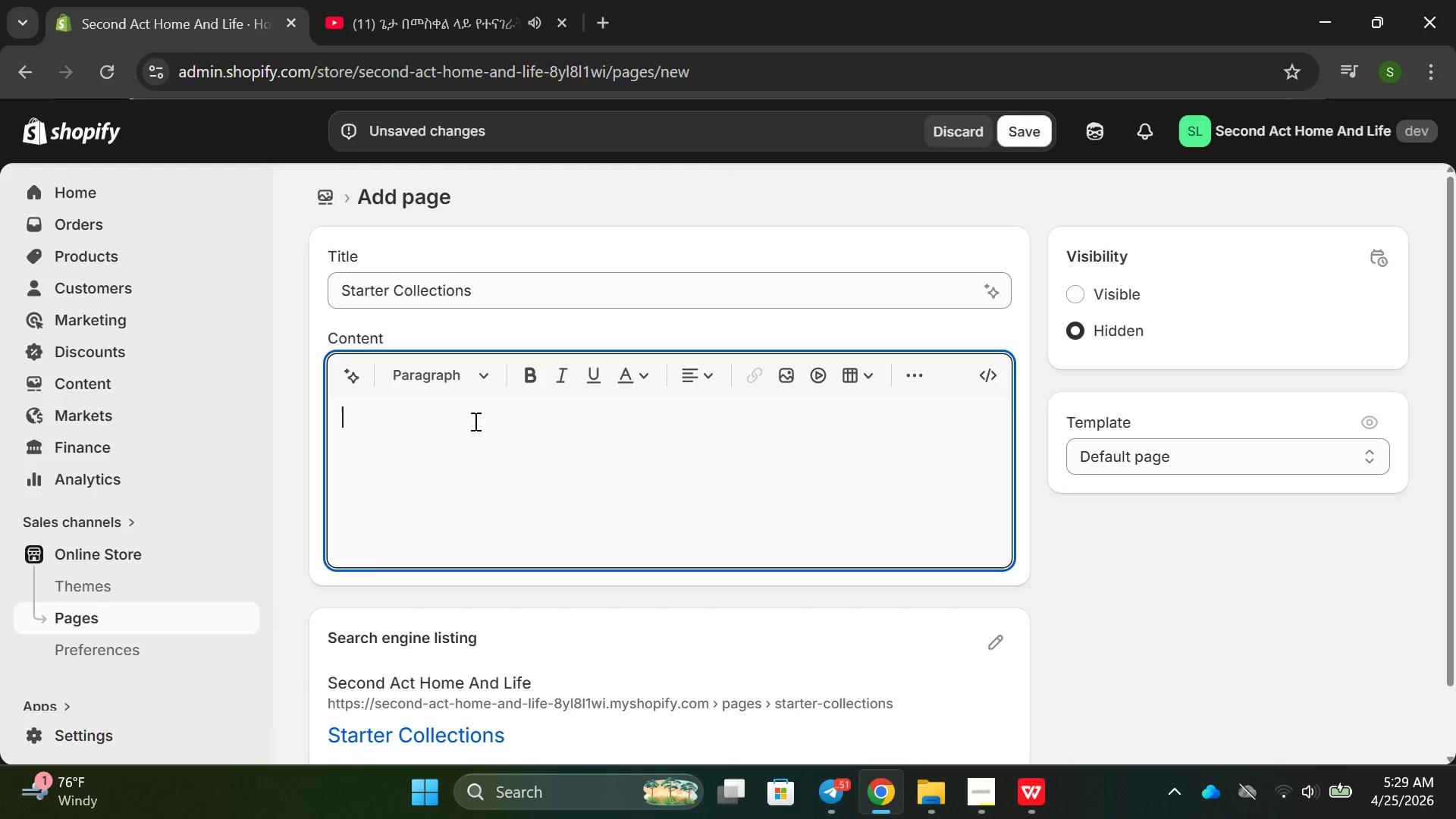 
wait(81.31)
 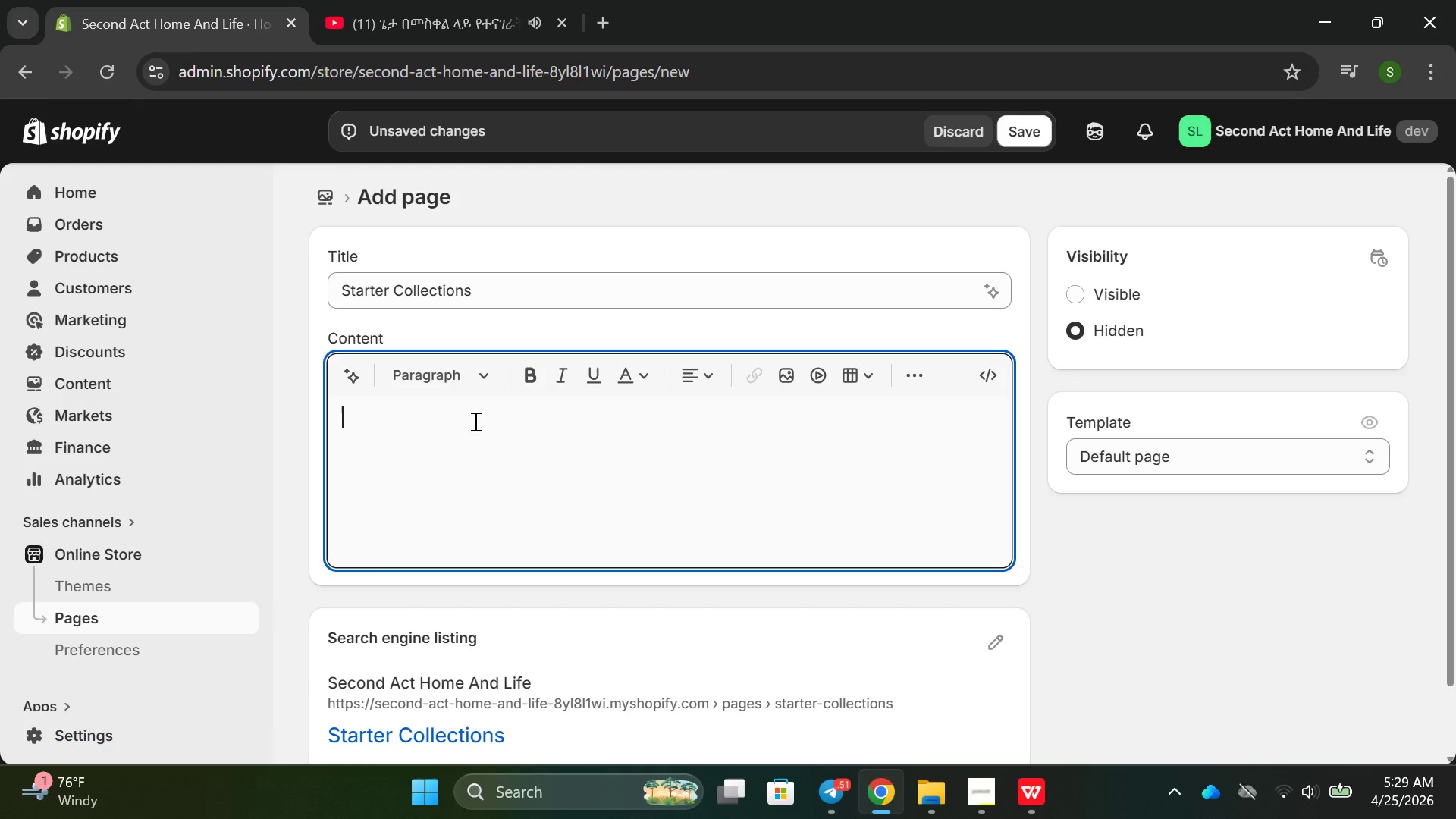 
left_click([988, 565])
 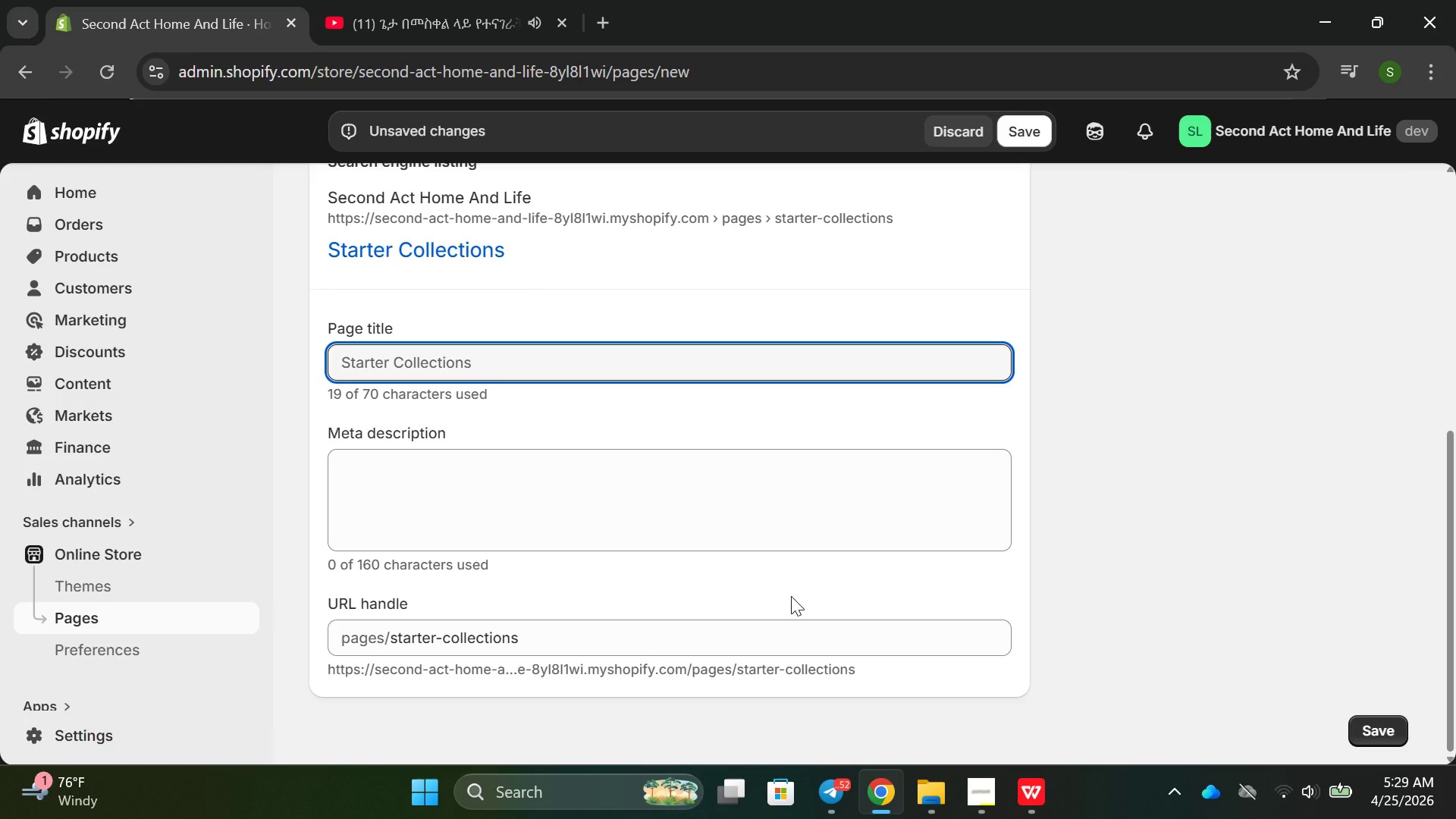 
wait(13.97)
 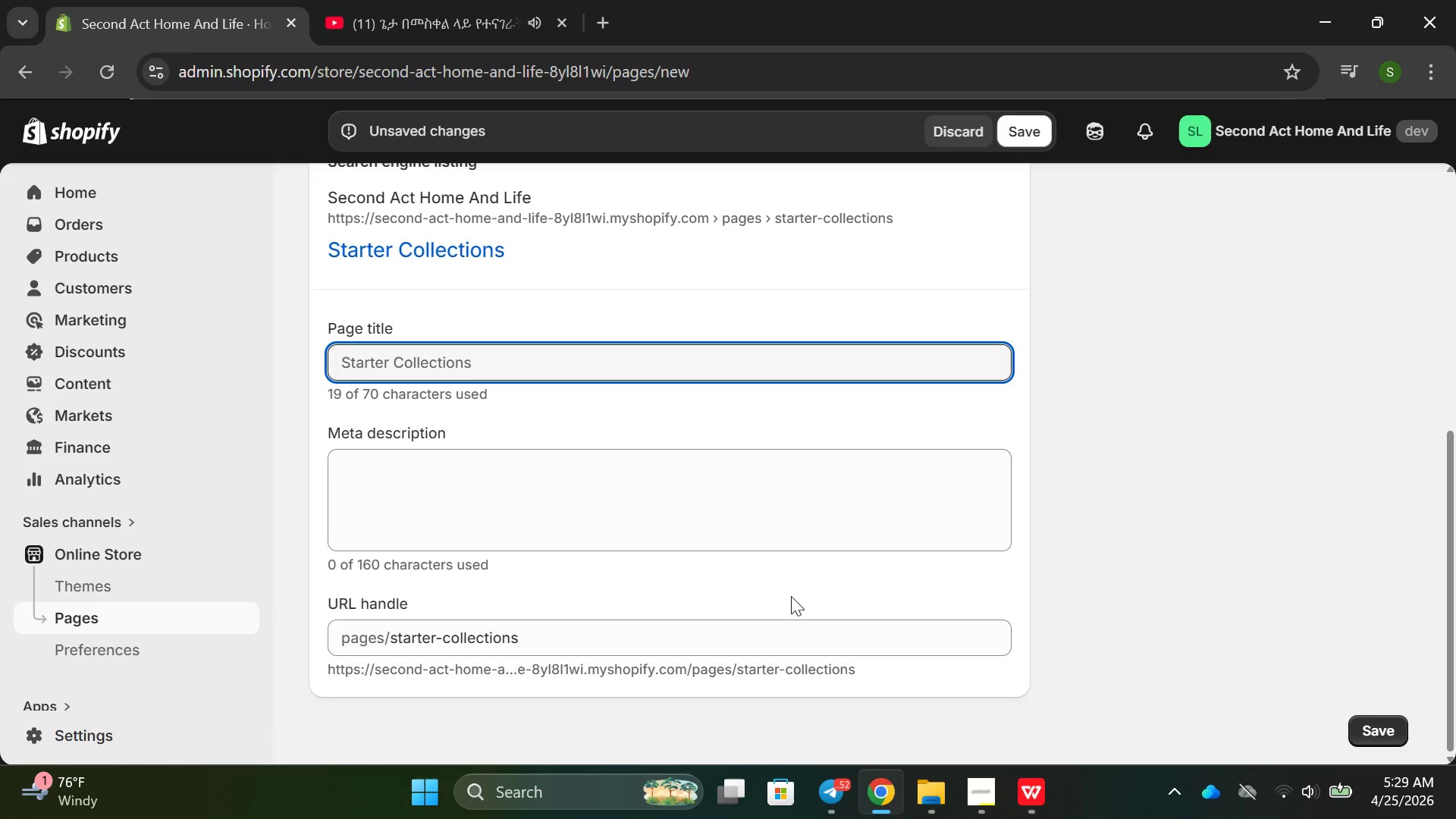 
scroll: coordinate [720, 522], scroll_direction: up, amount: 7.0
 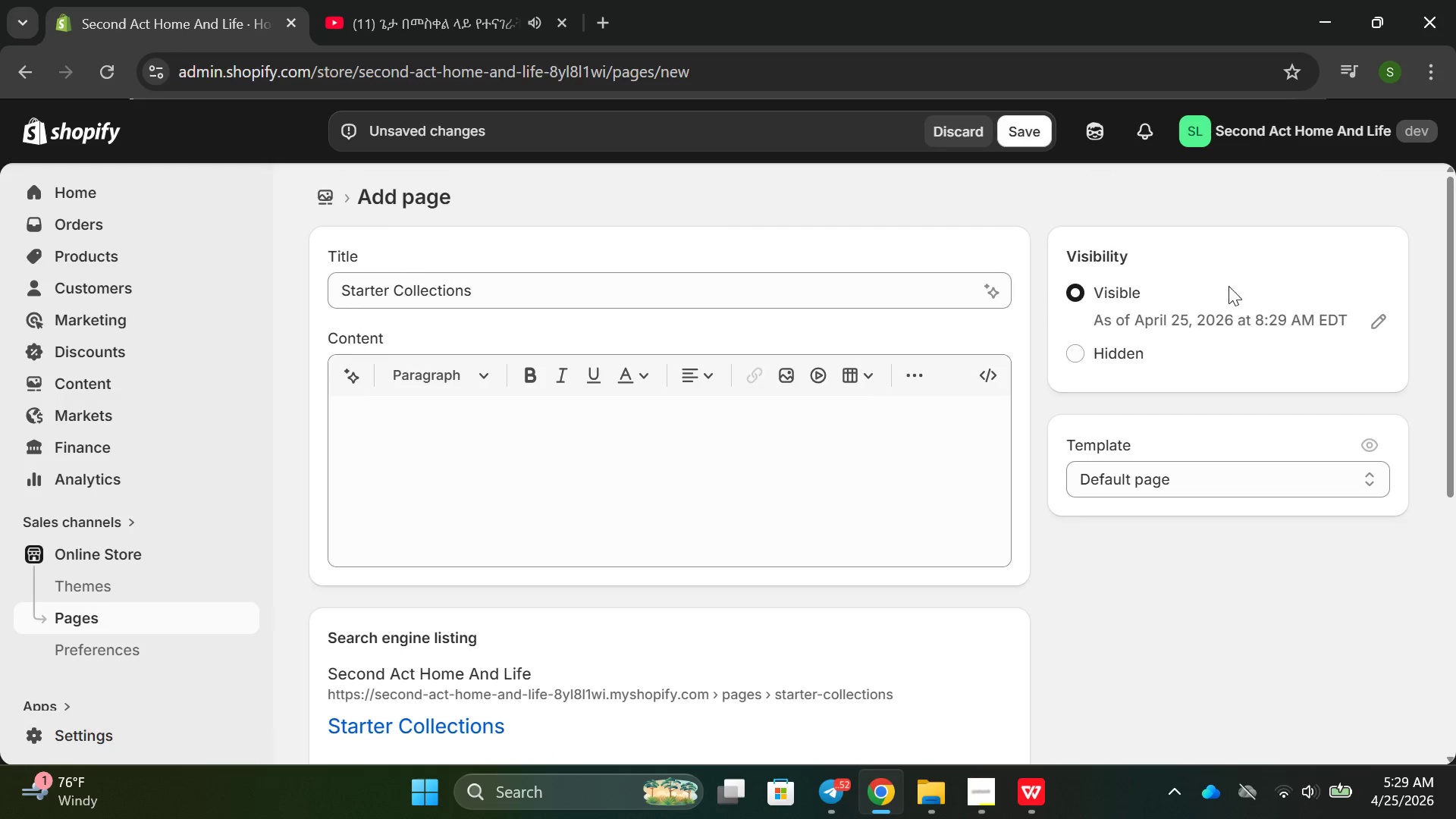 
scroll: coordinate [789, 471], scroll_direction: none, amount: 0.0
 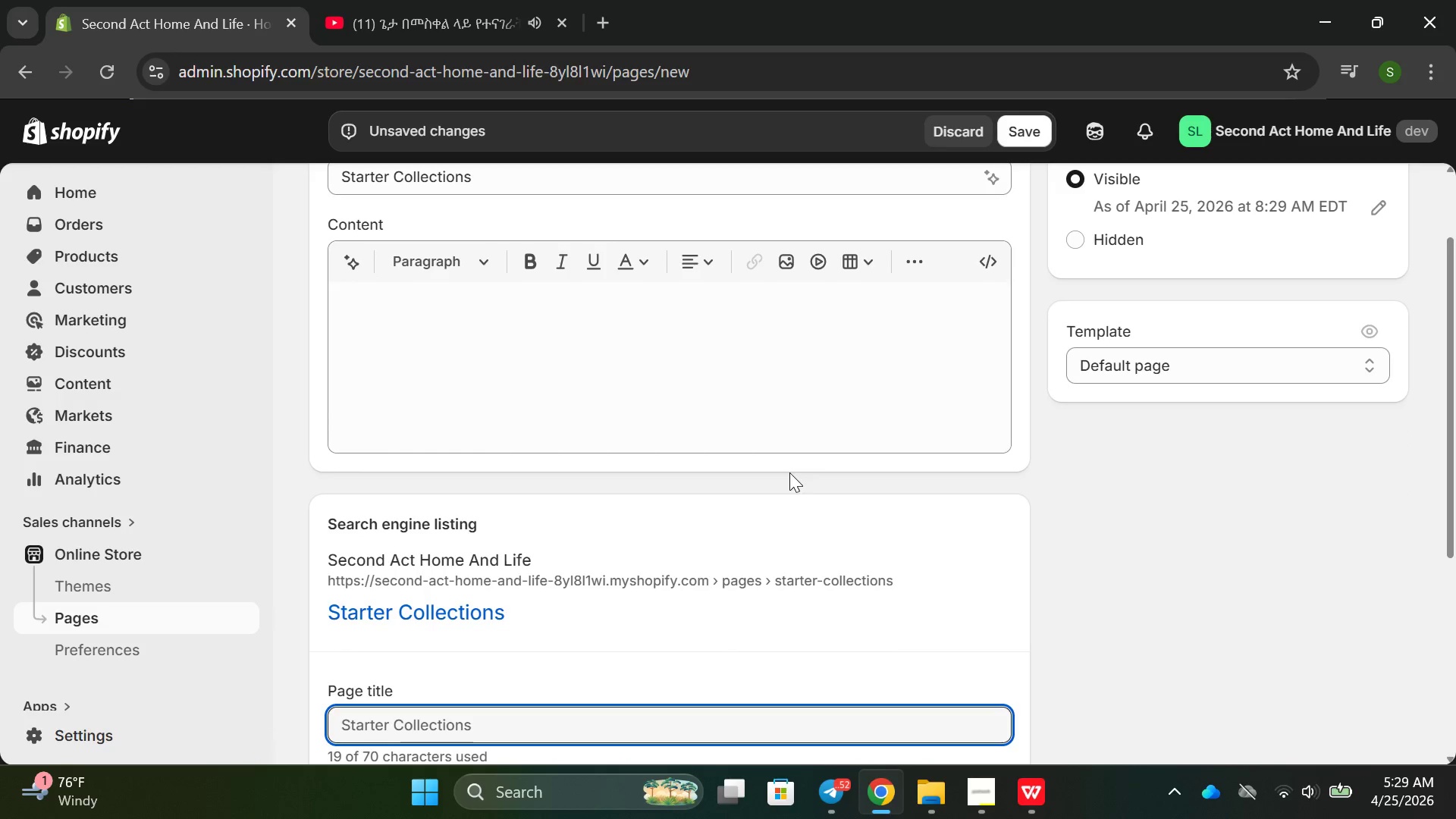 
scroll: coordinate [793, 499], scroll_direction: down, amount: 2.0
 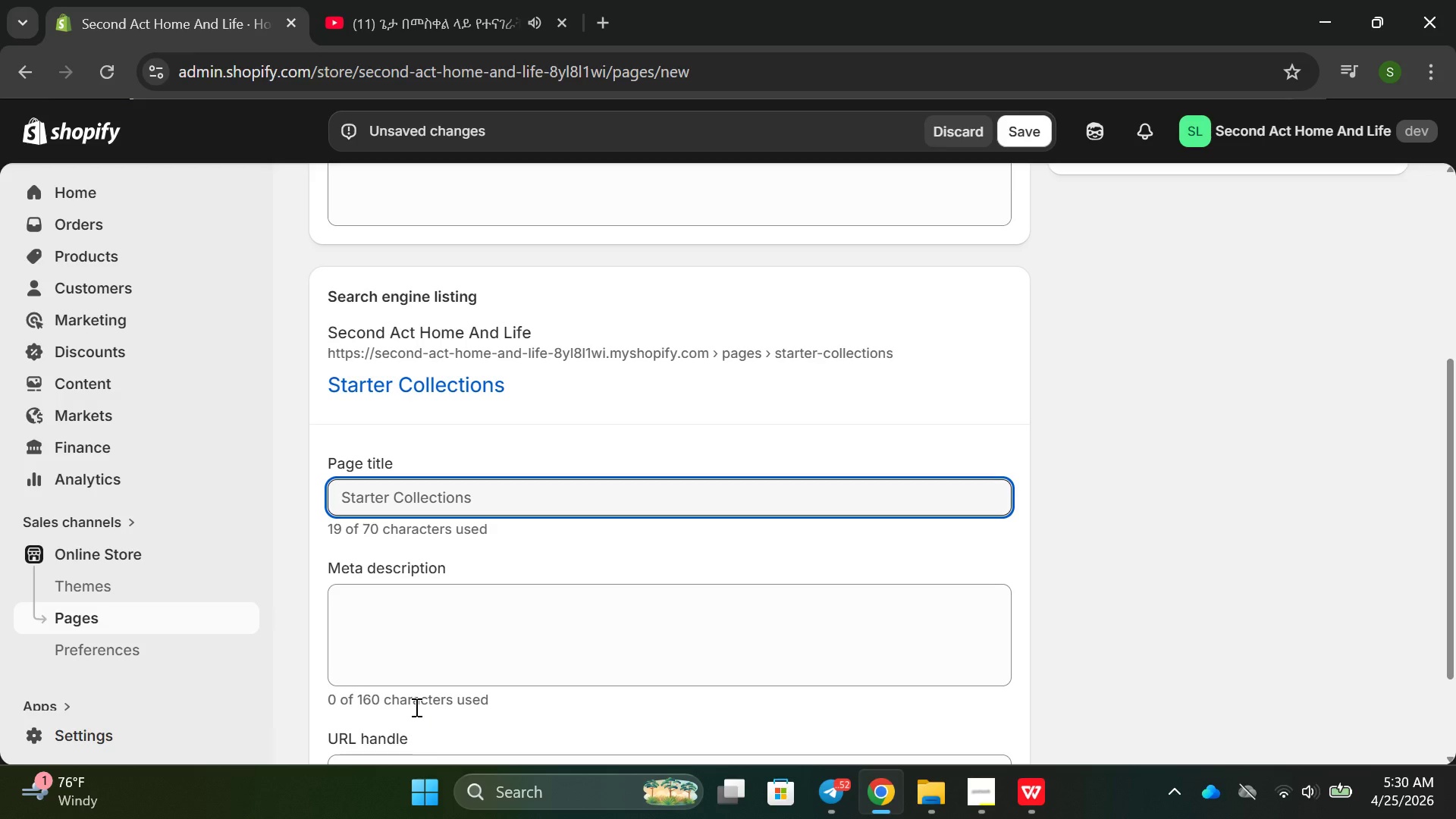 
wait(28.27)
 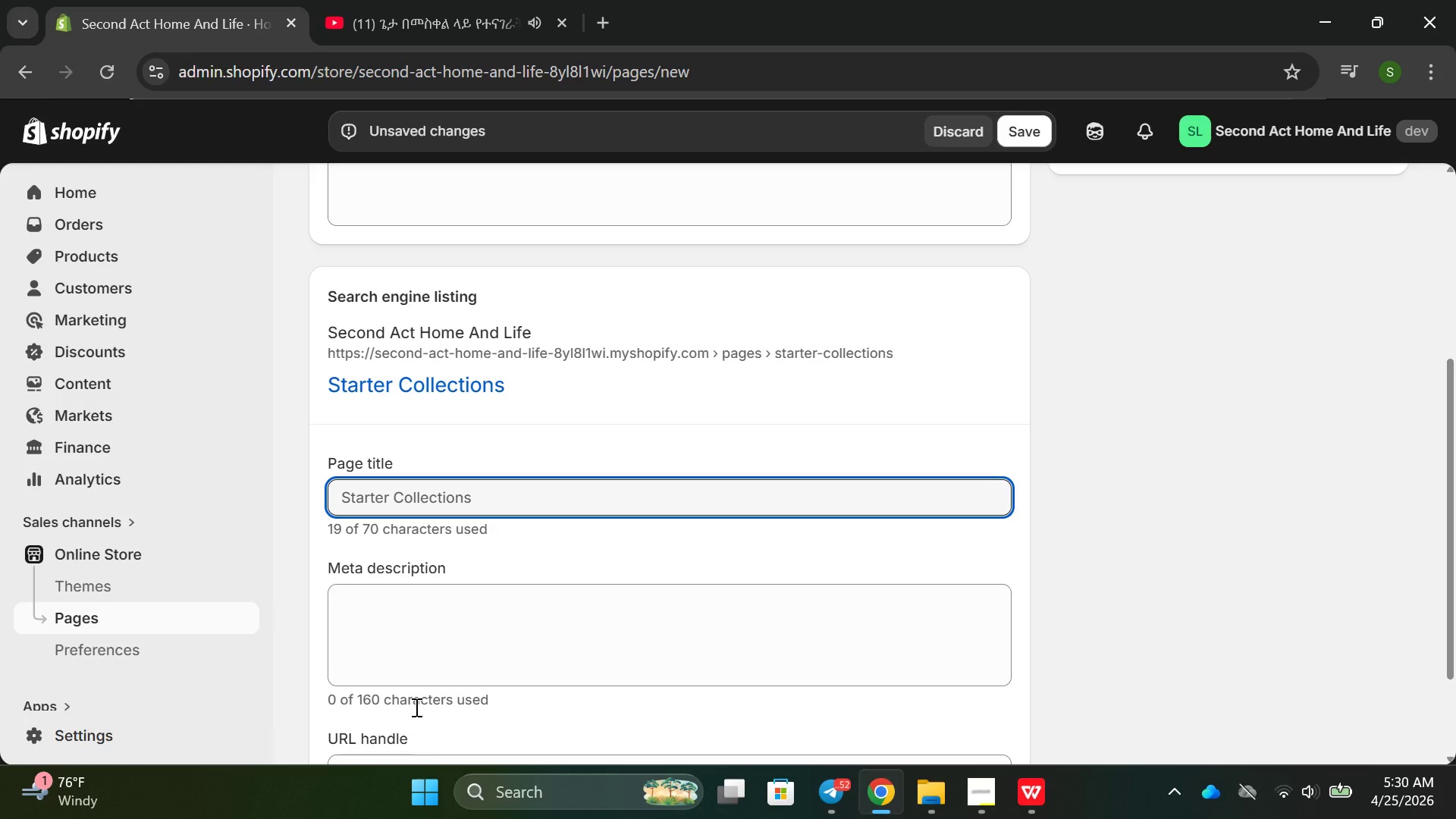 
left_click([475, 618])
 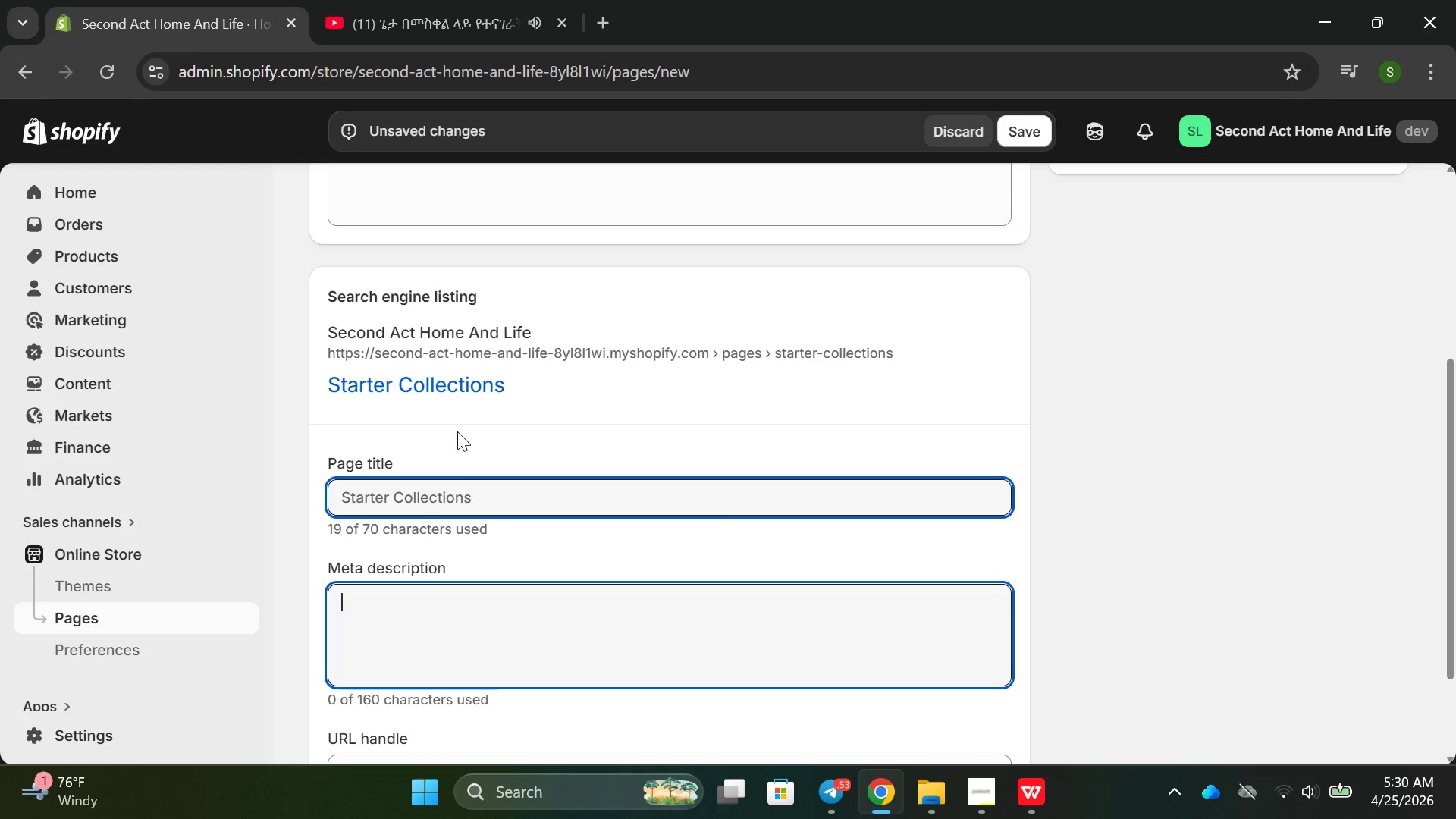 
left_click([491, 510])
 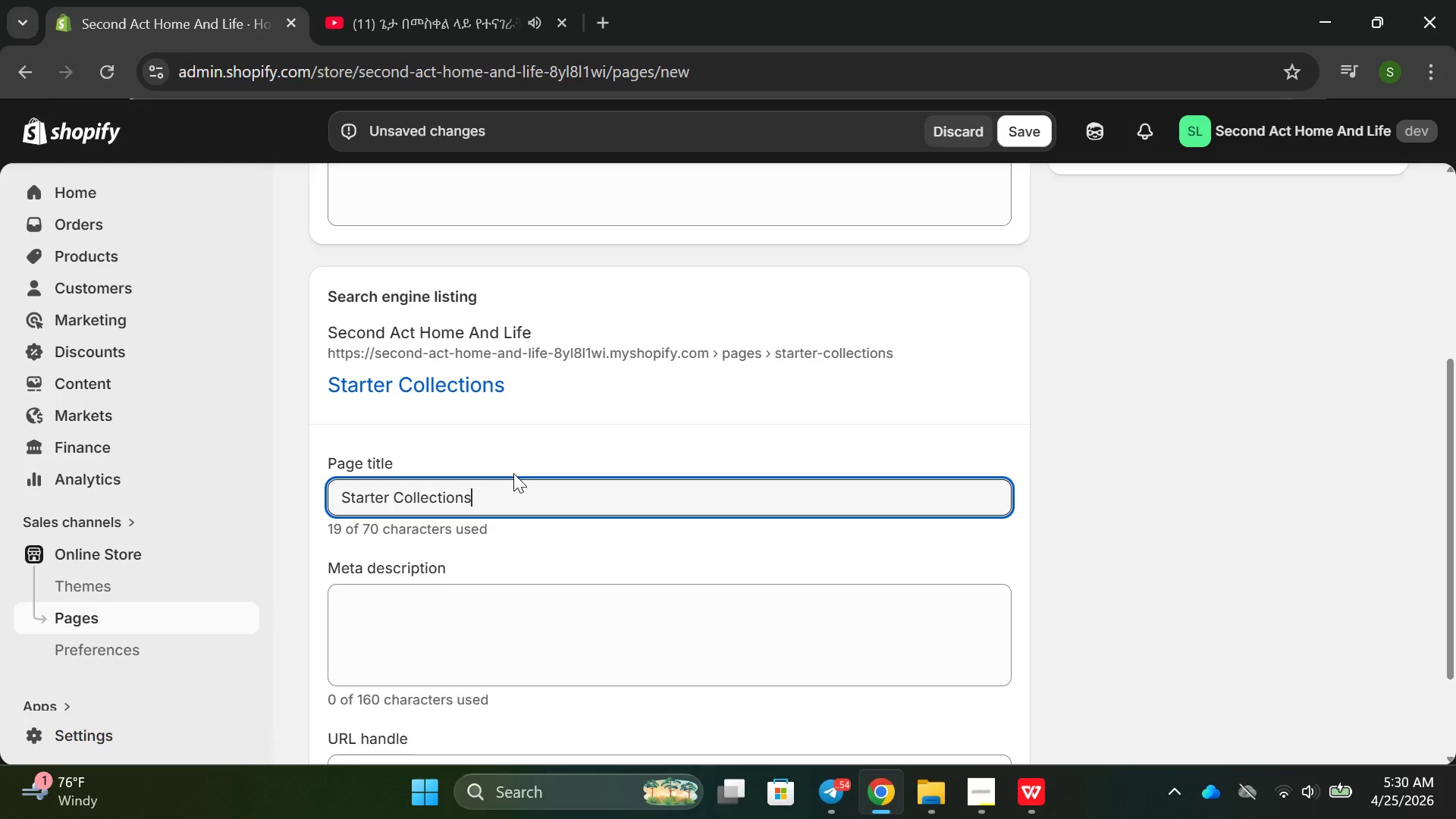 
wait(31.97)
 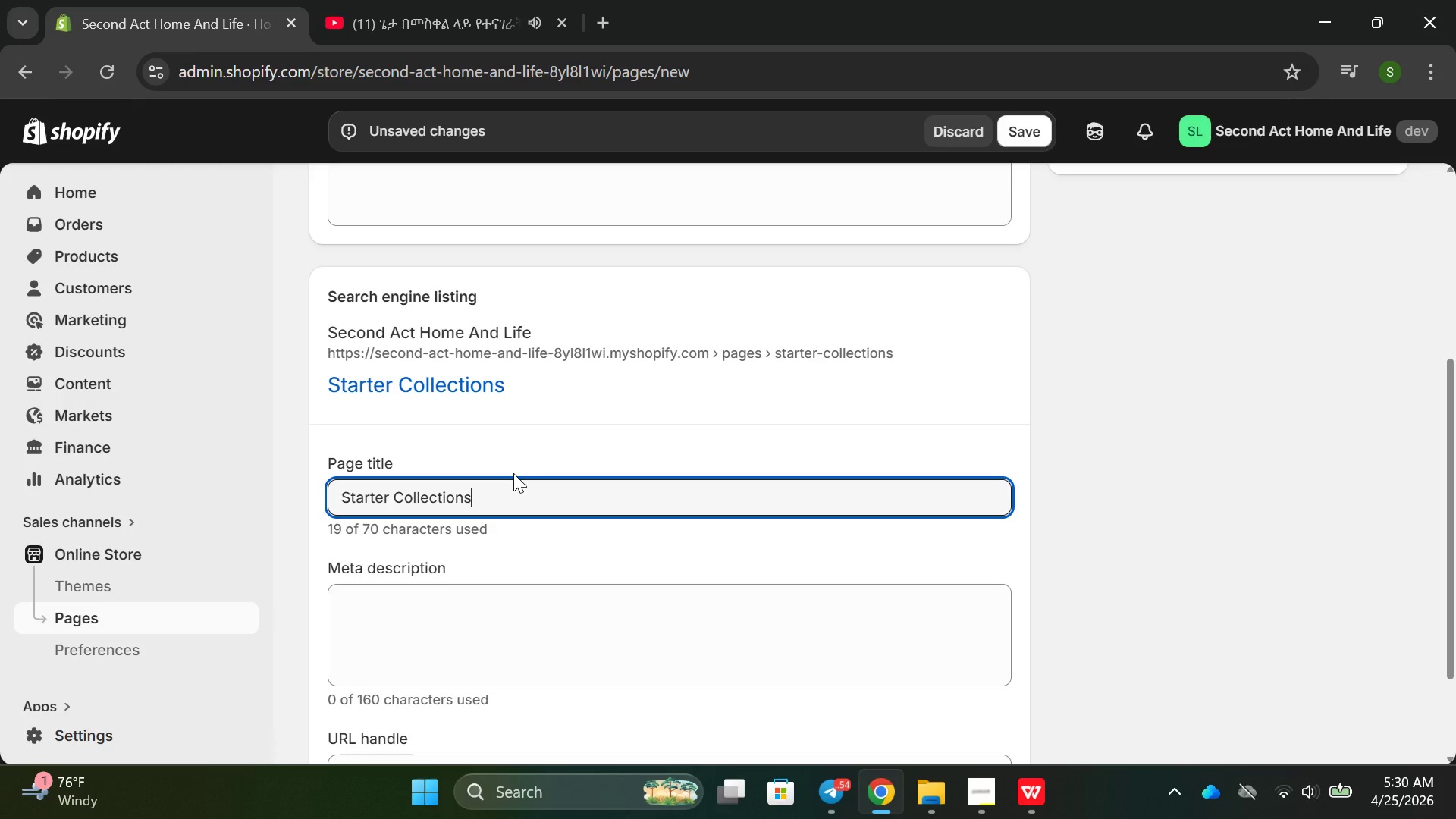 
left_click([964, 798])